 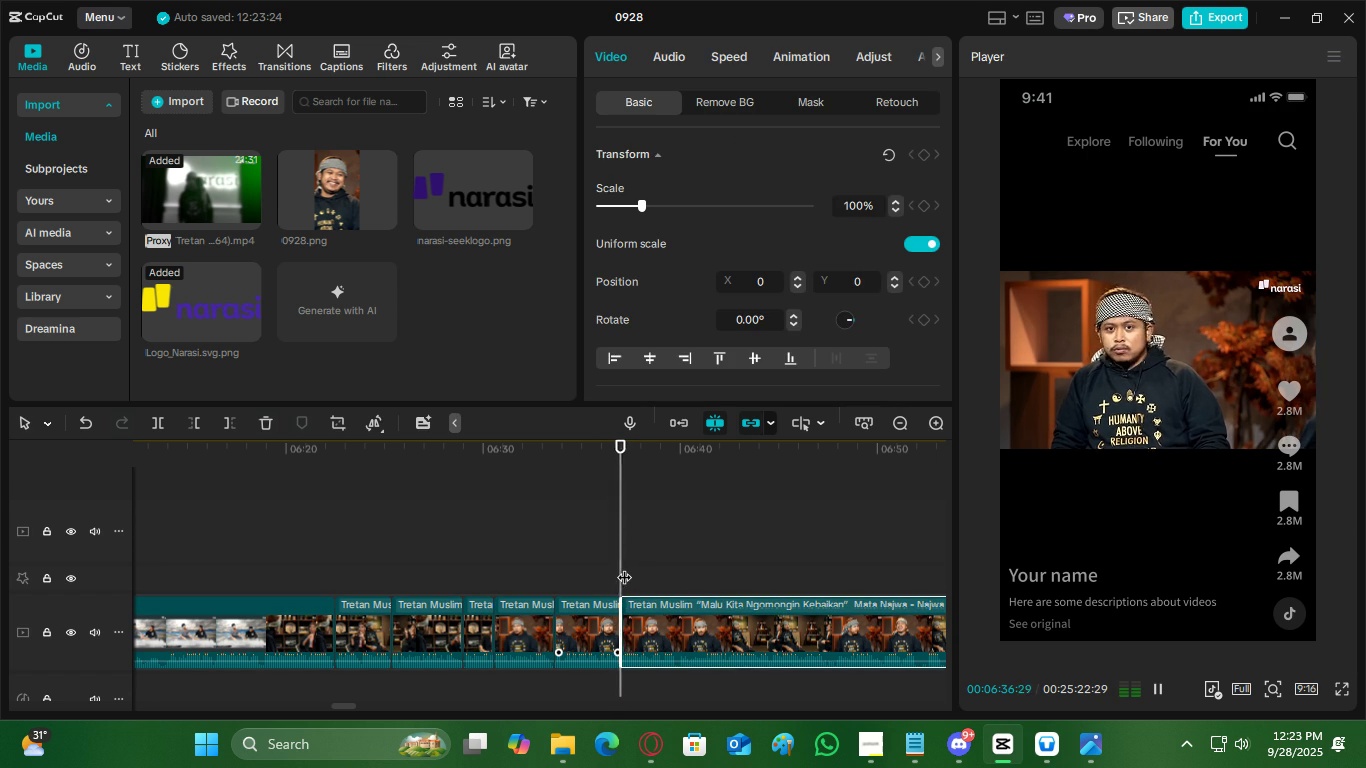 
key(Space)
 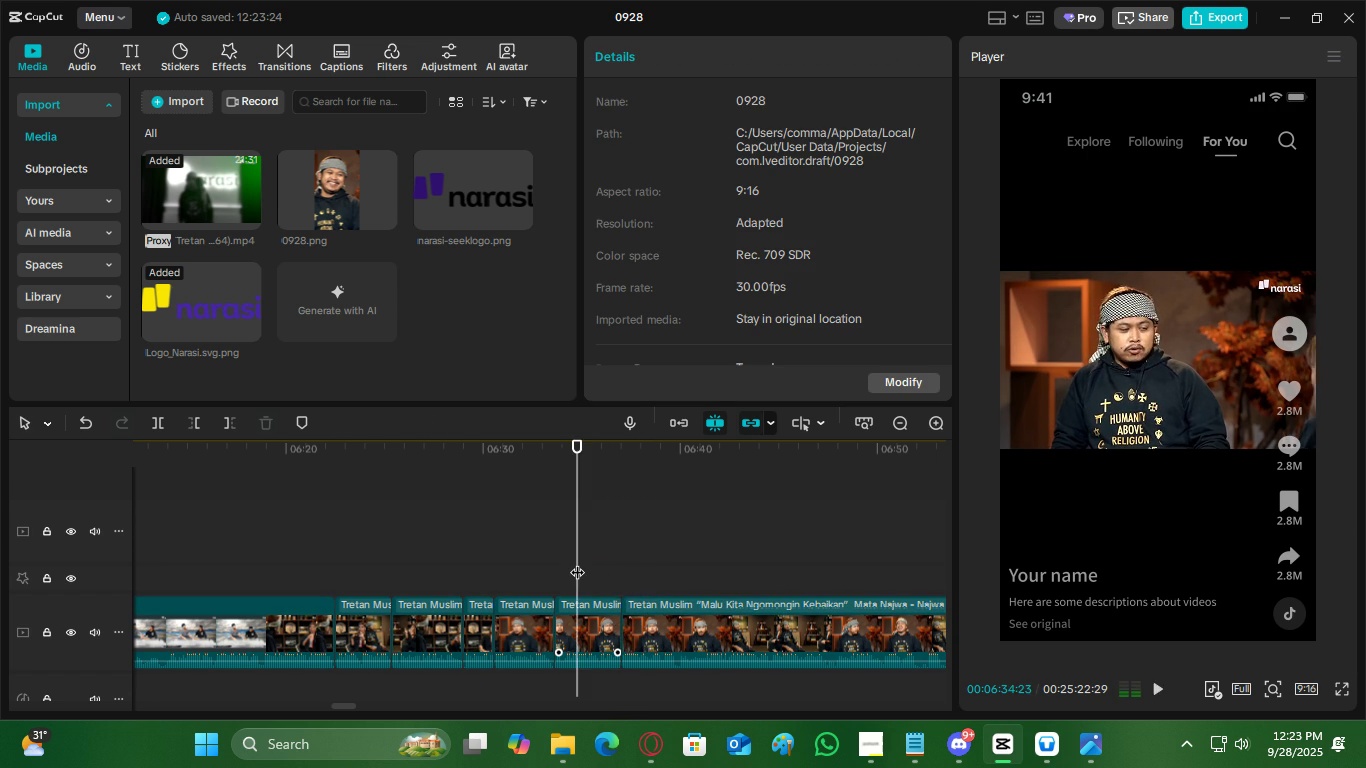 
left_click([577, 562])
 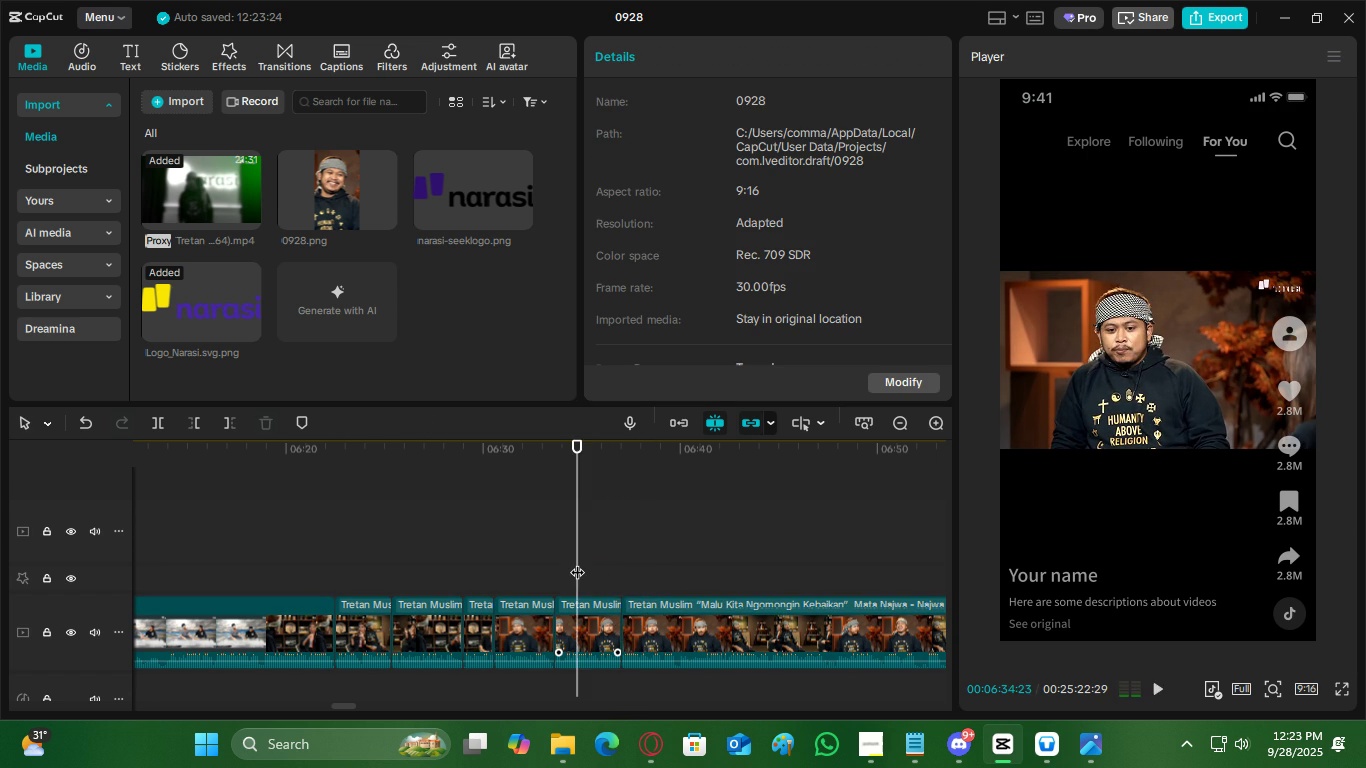 
key(Space)
 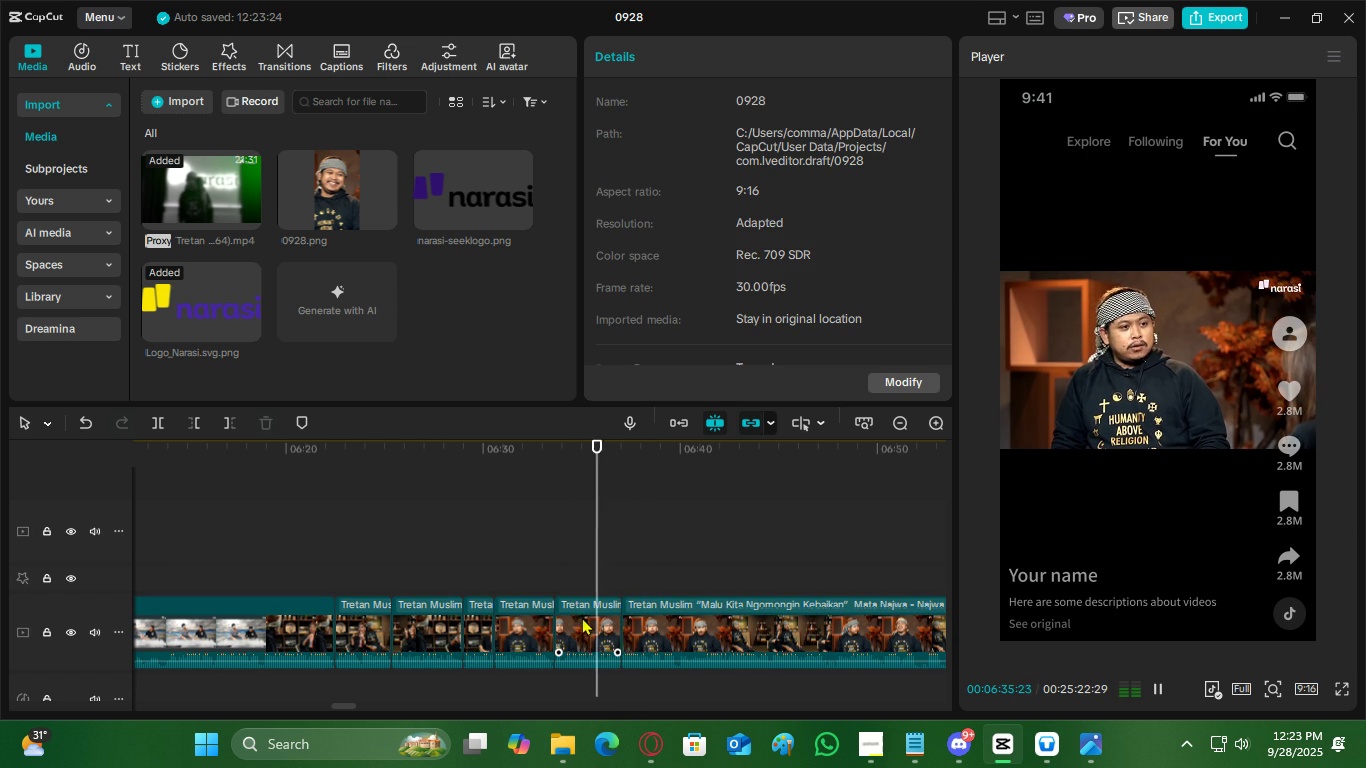 
key(Space)
 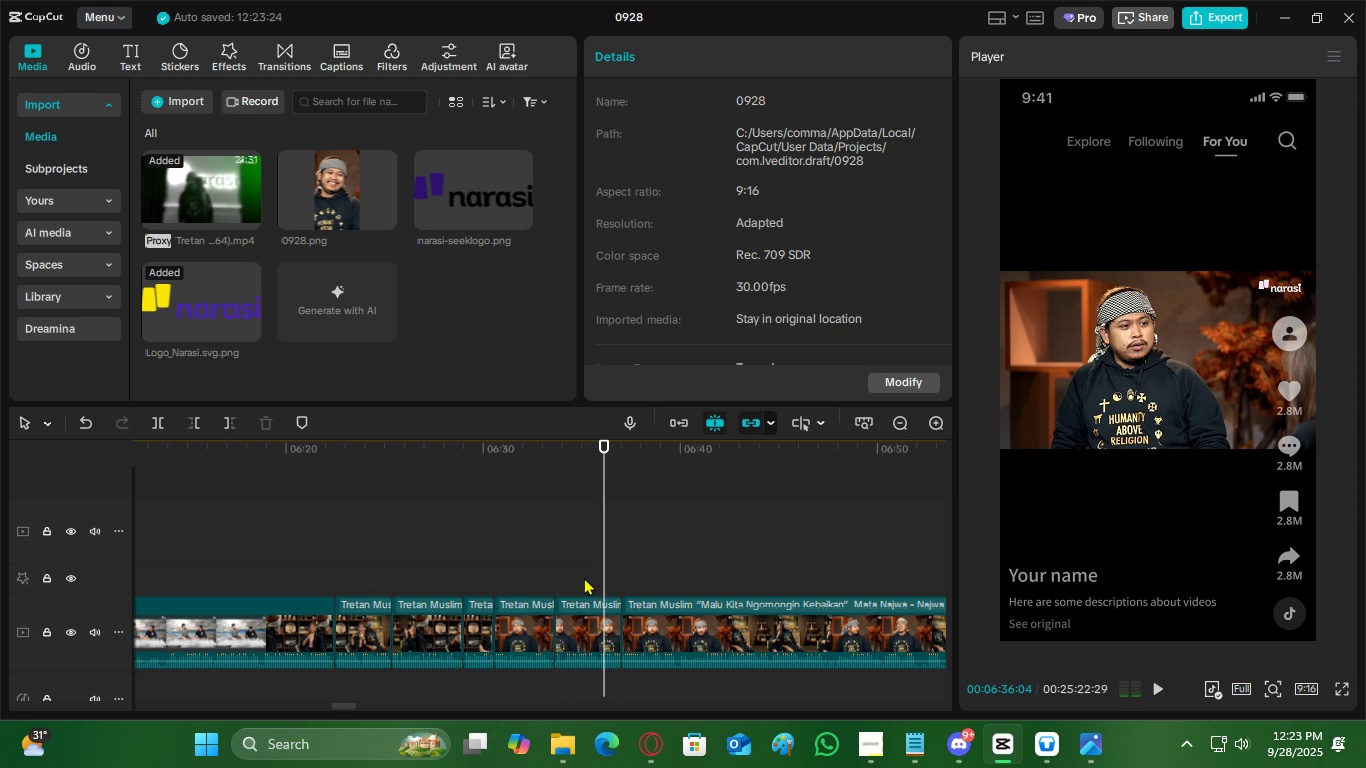 
left_click([584, 577])
 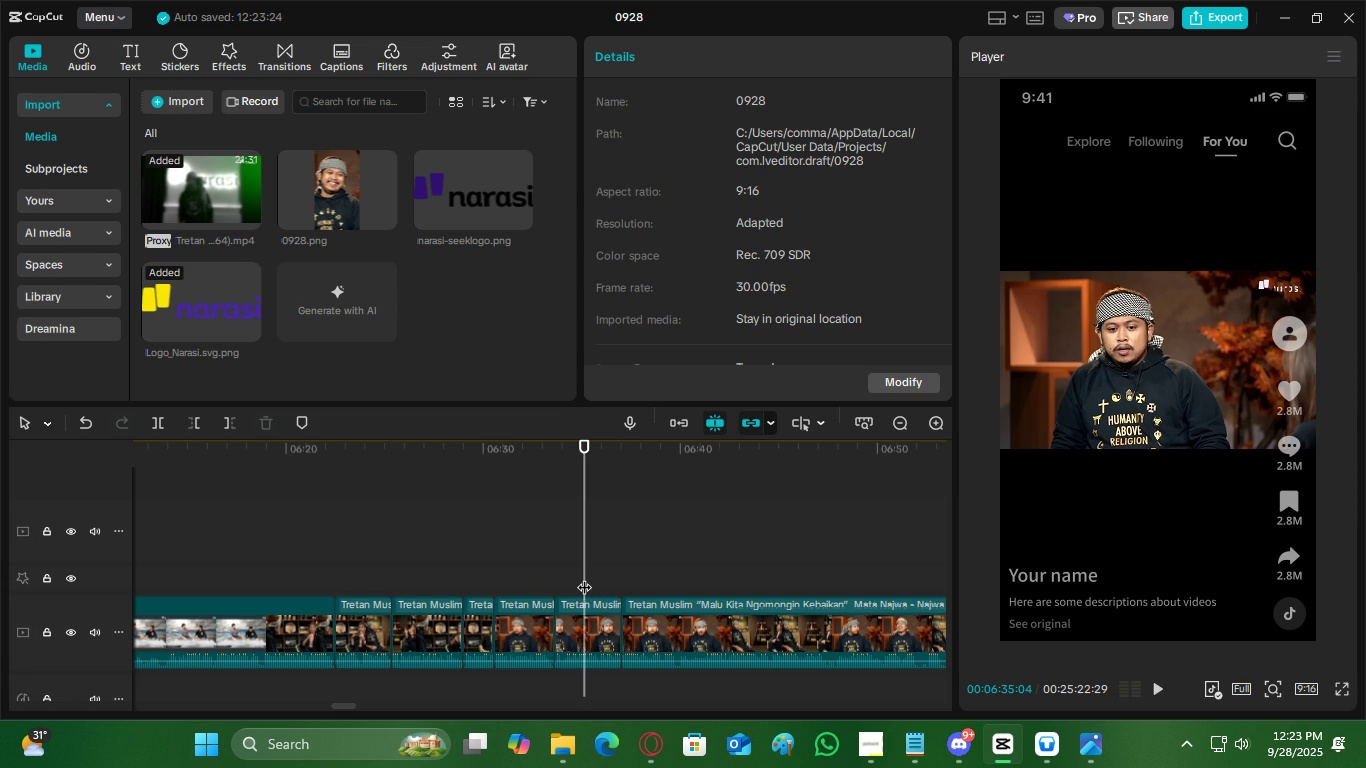 
key(Space)
 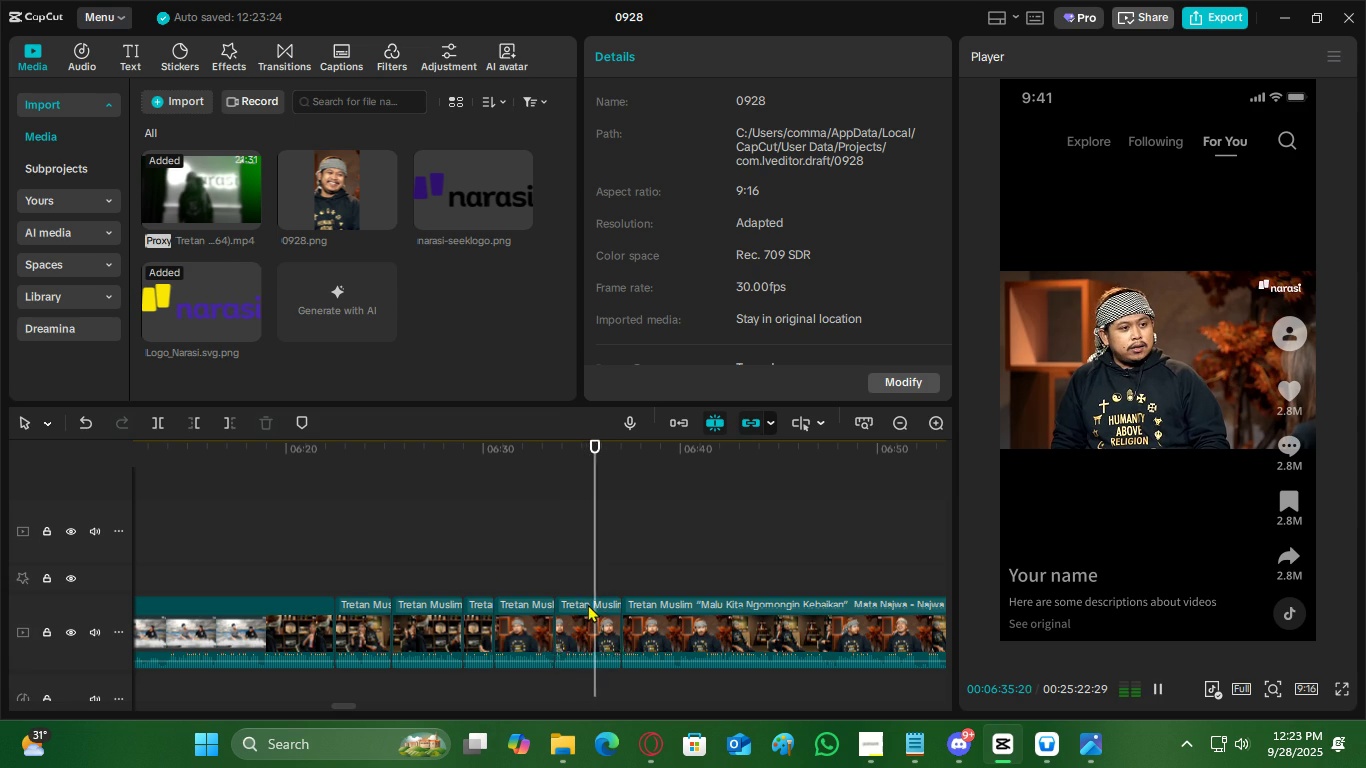 
key(Space)
 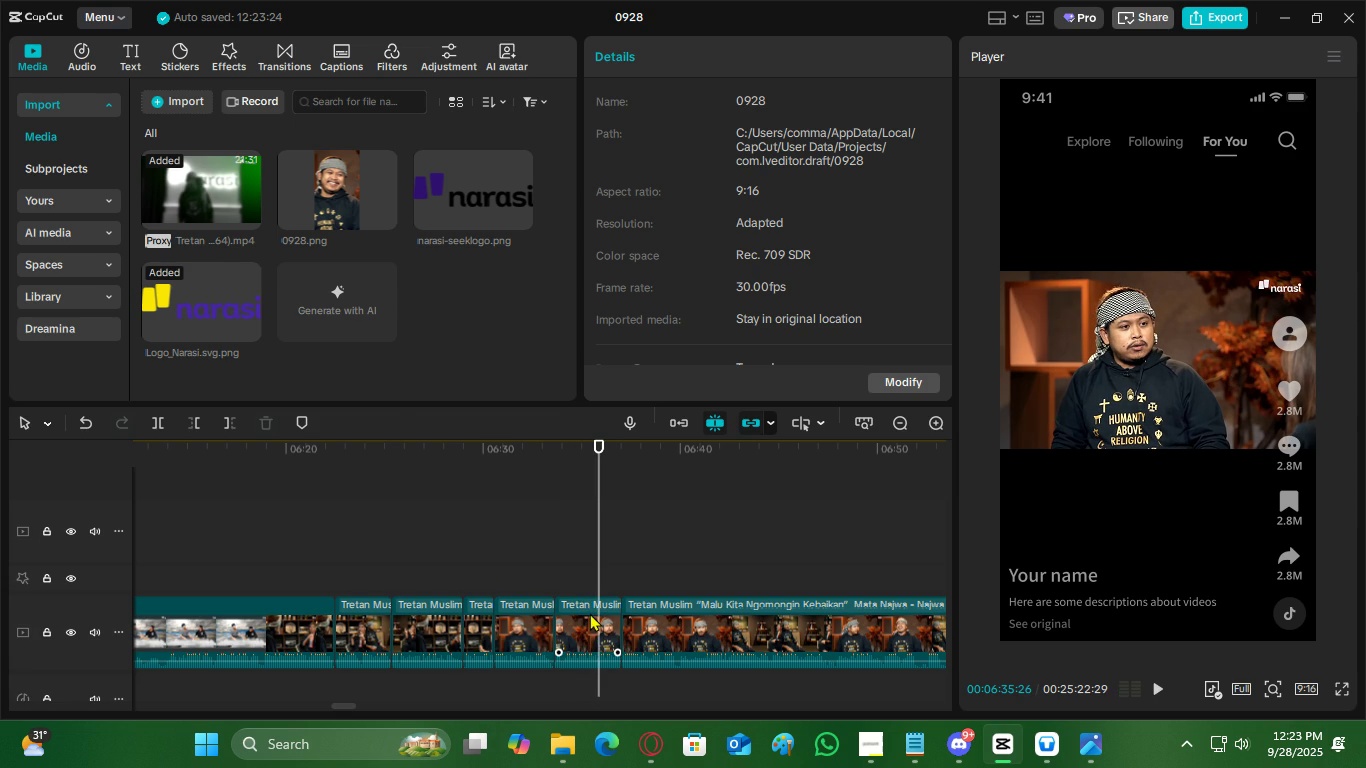 
left_click([590, 613])